 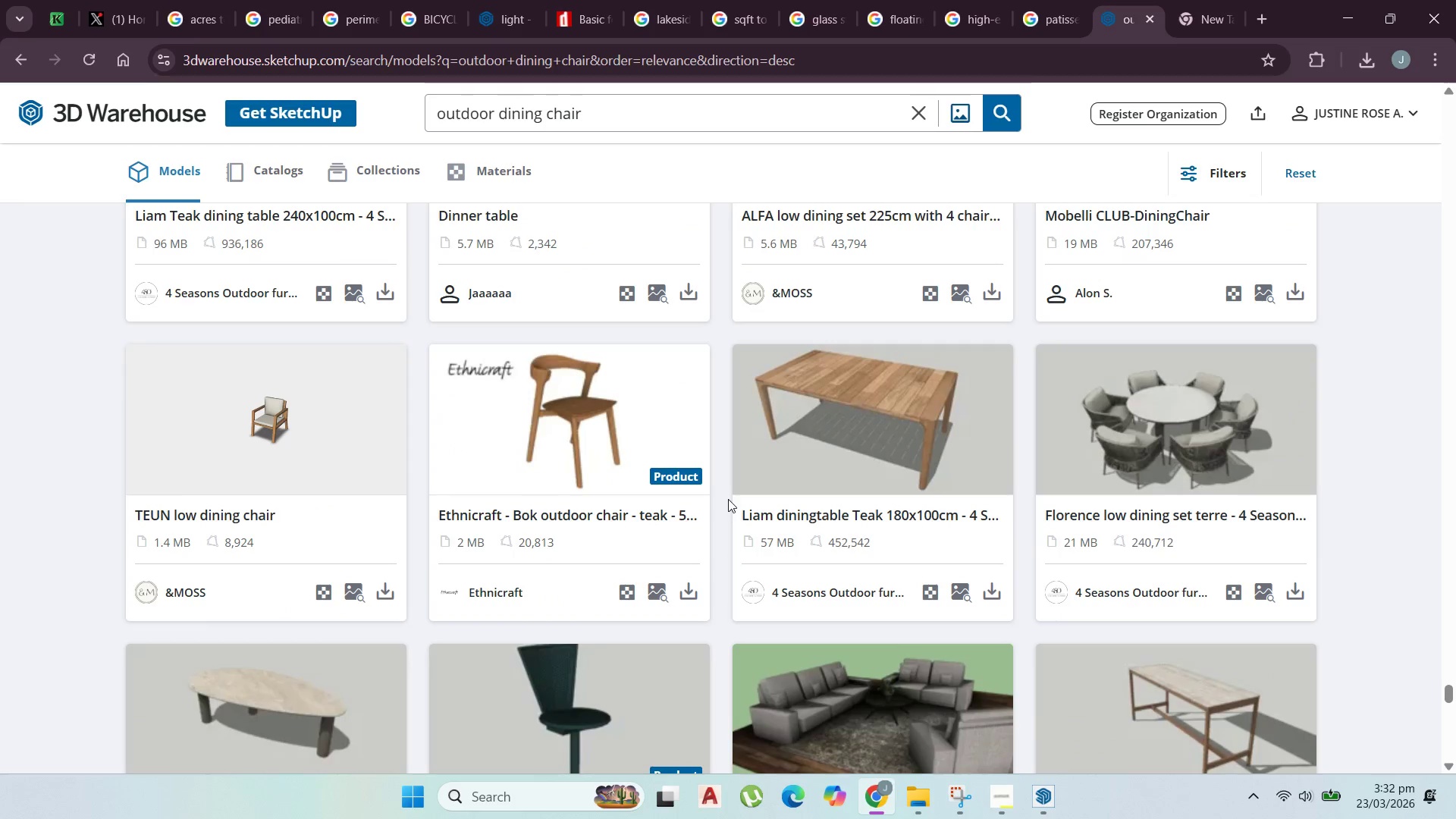 
scroll: coordinate [697, 557], scroll_direction: down, amount: 9.0
 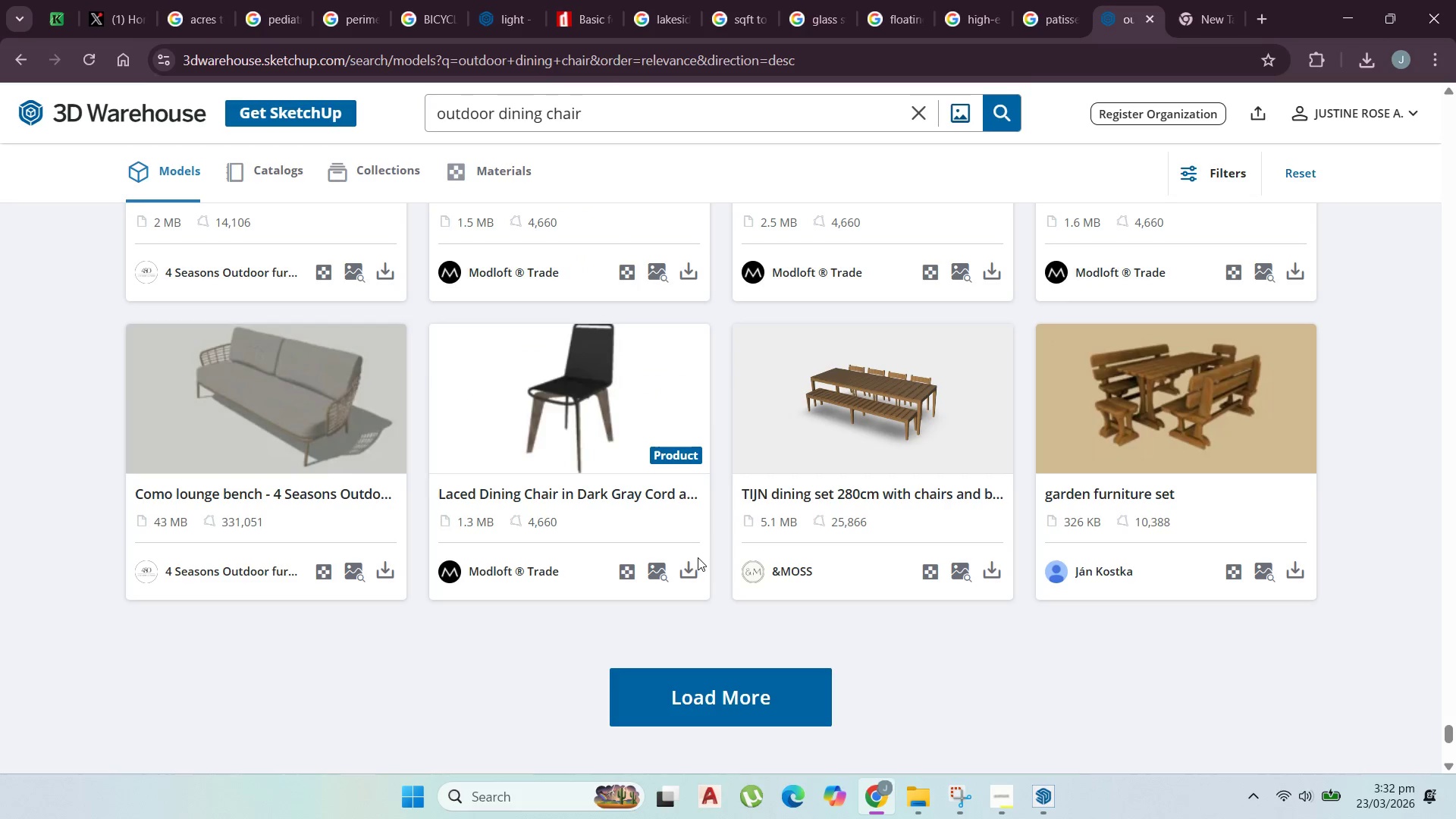 
left_click([738, 666])
 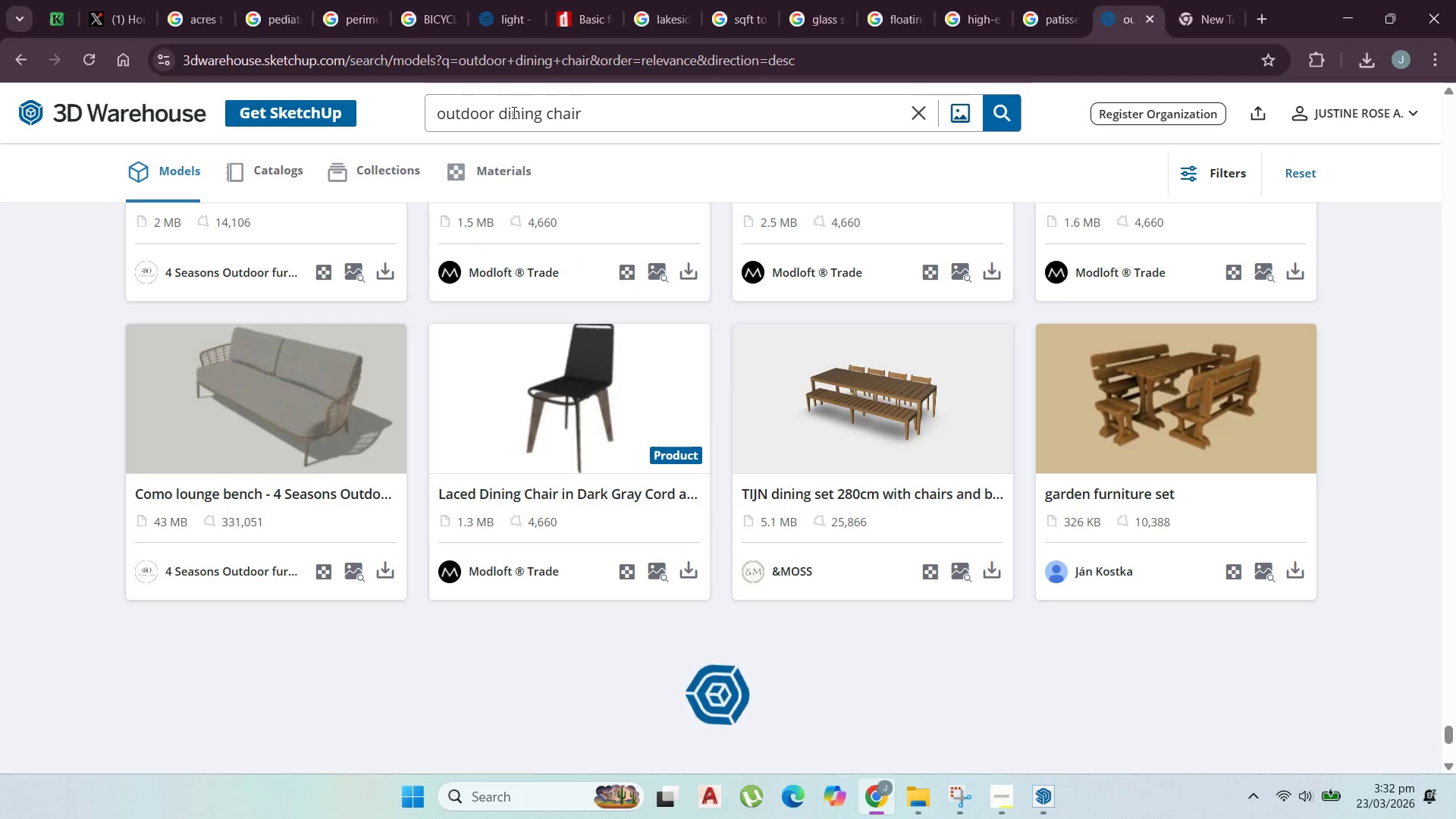 
scroll: coordinate [788, 447], scroll_direction: down, amount: 5.0
 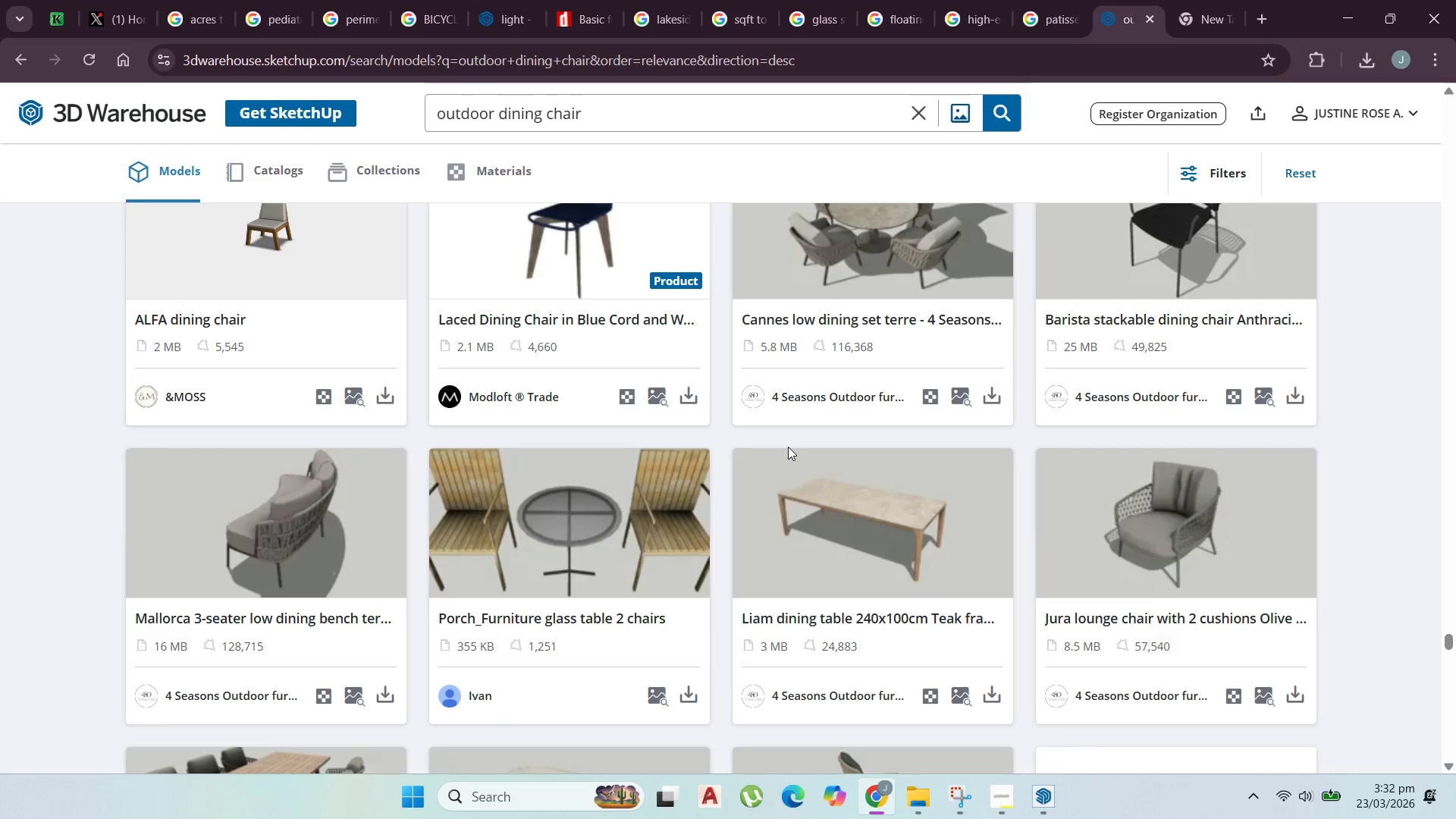 
scroll: coordinate [788, 447], scroll_direction: up, amount: 1.0
 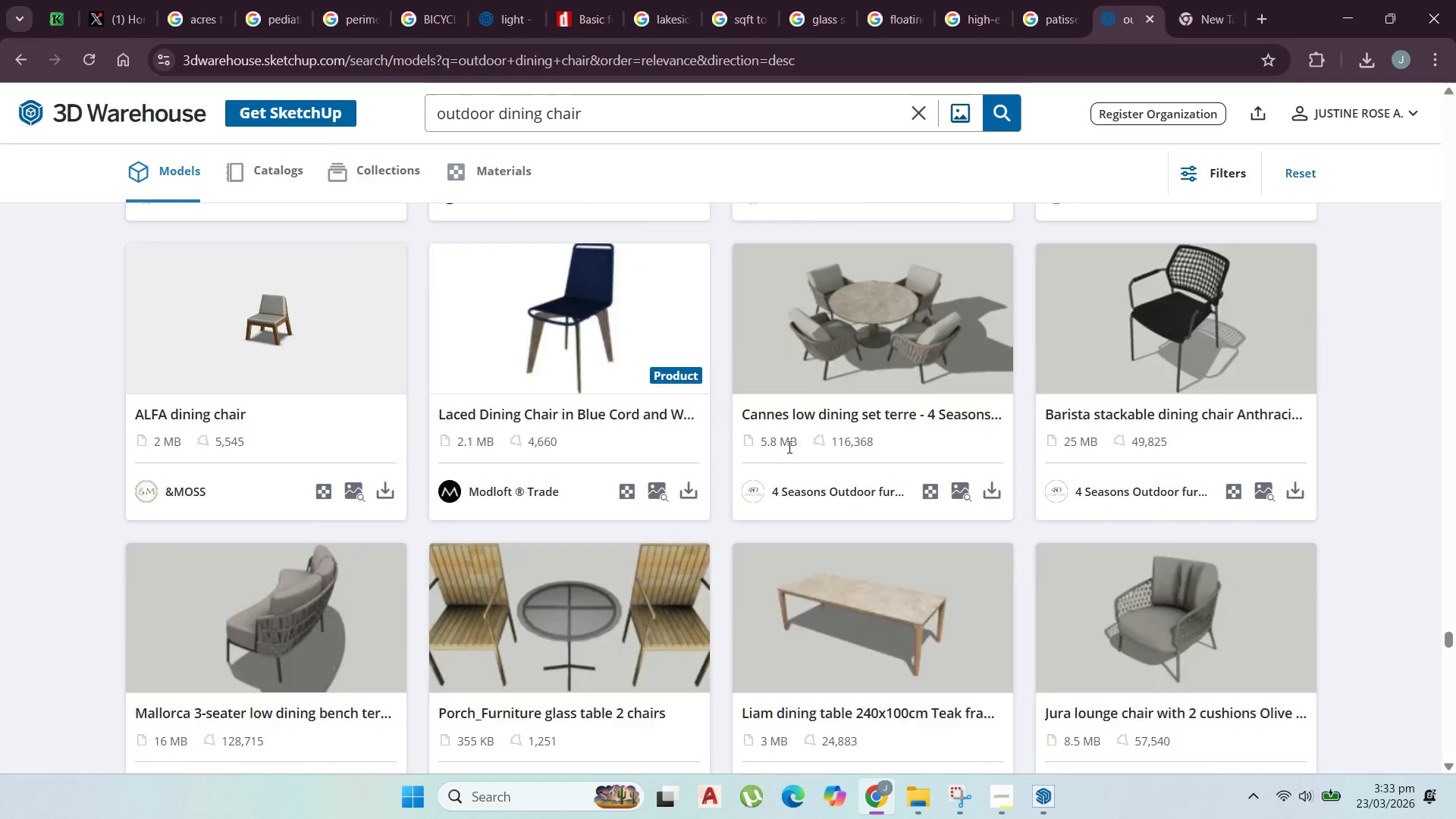 
scroll: coordinate [788, 447], scroll_direction: down, amount: 4.0
 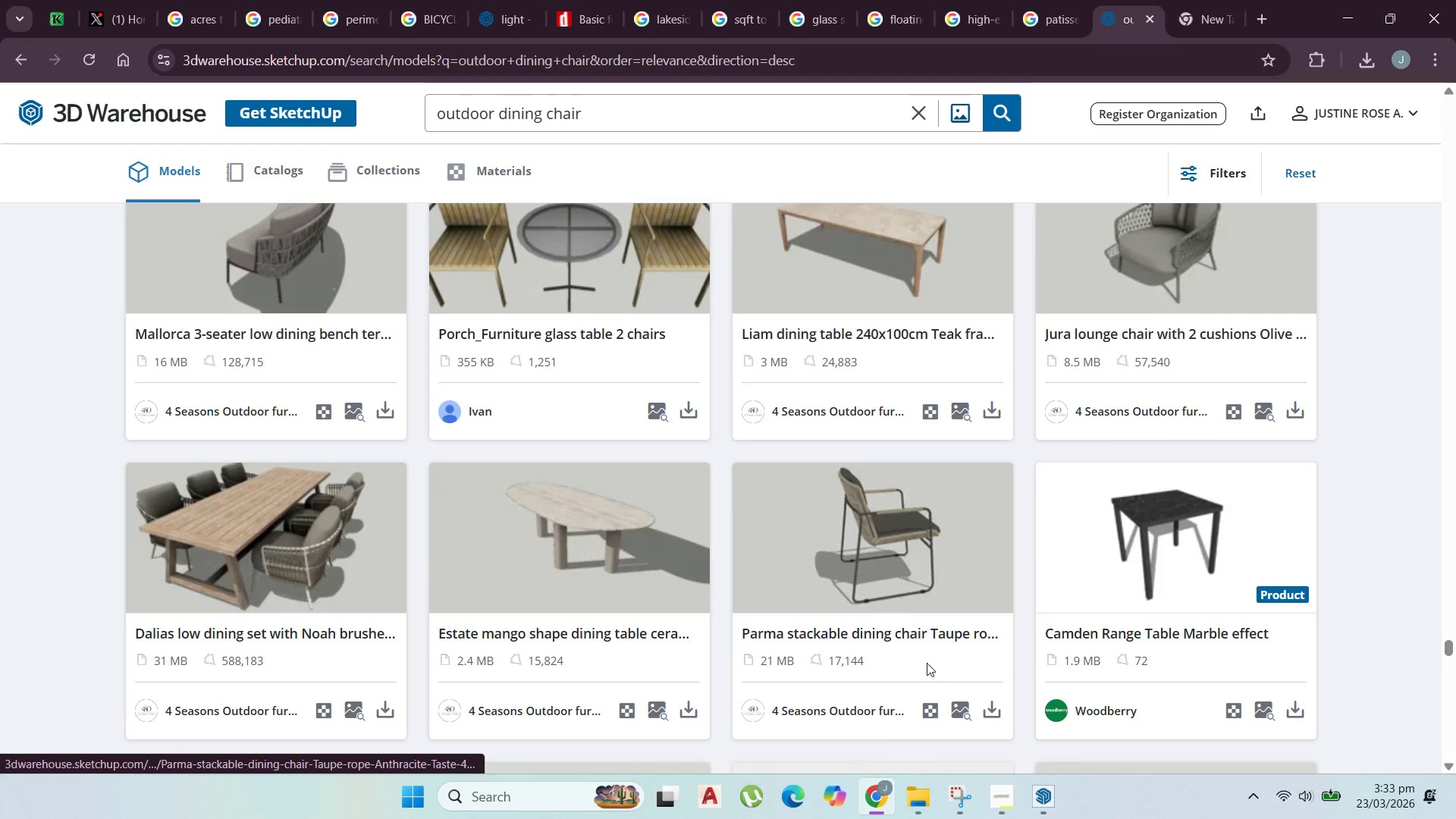 
mouse_move([972, 702])
 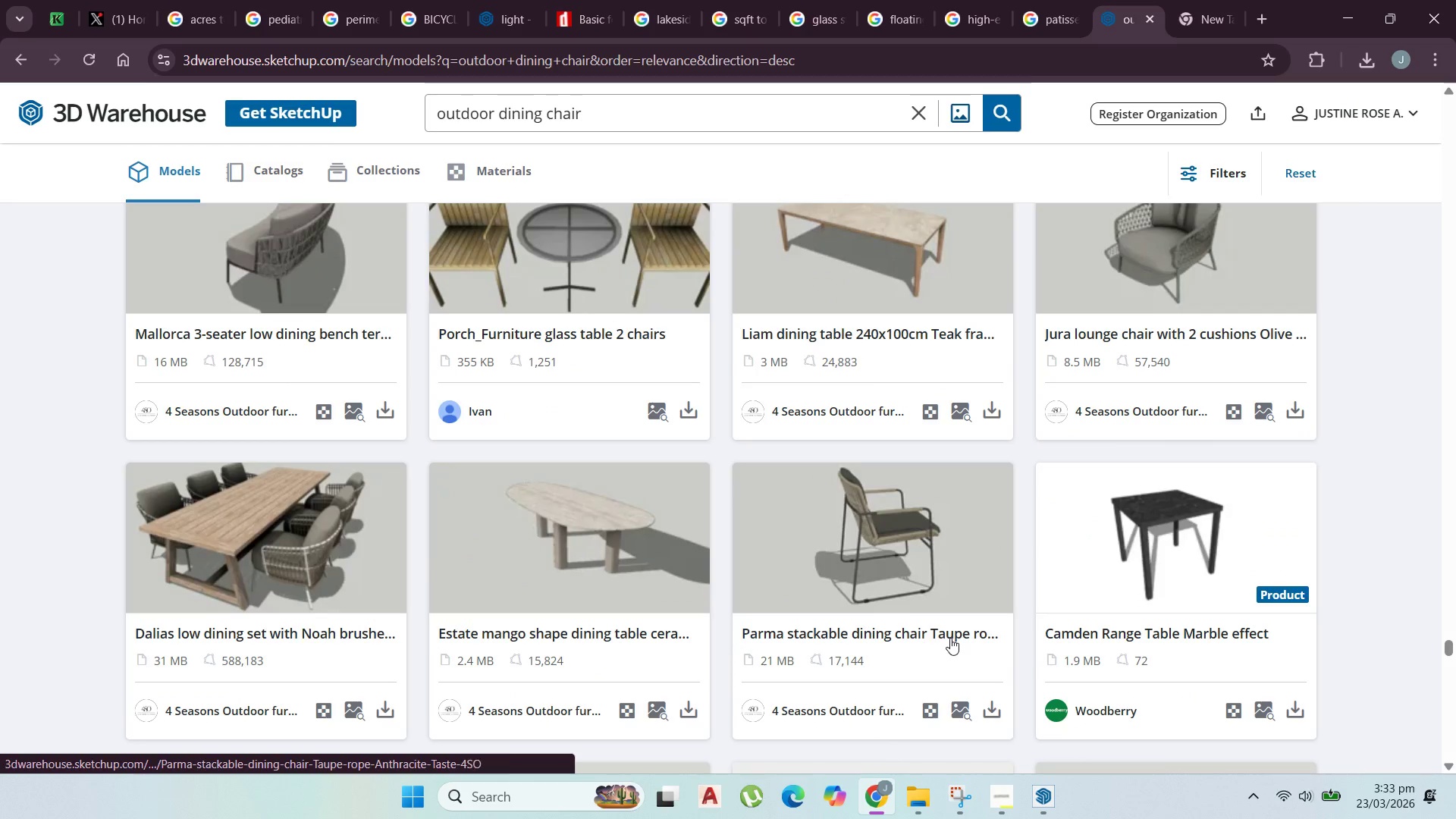 
scroll: coordinate [951, 636], scroll_direction: down, amount: 15.0
 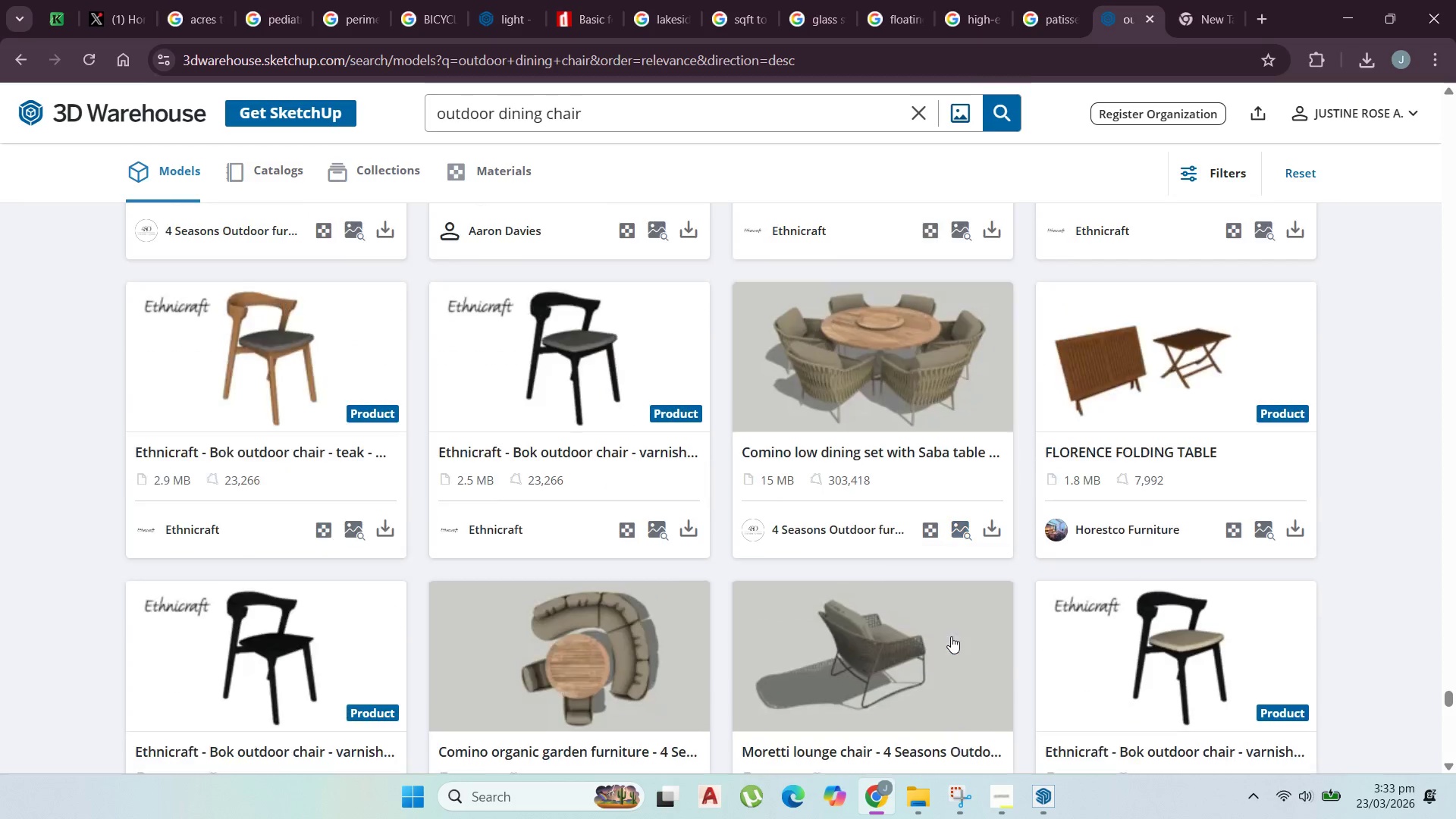 
scroll: coordinate [951, 636], scroll_direction: up, amount: 1.0
 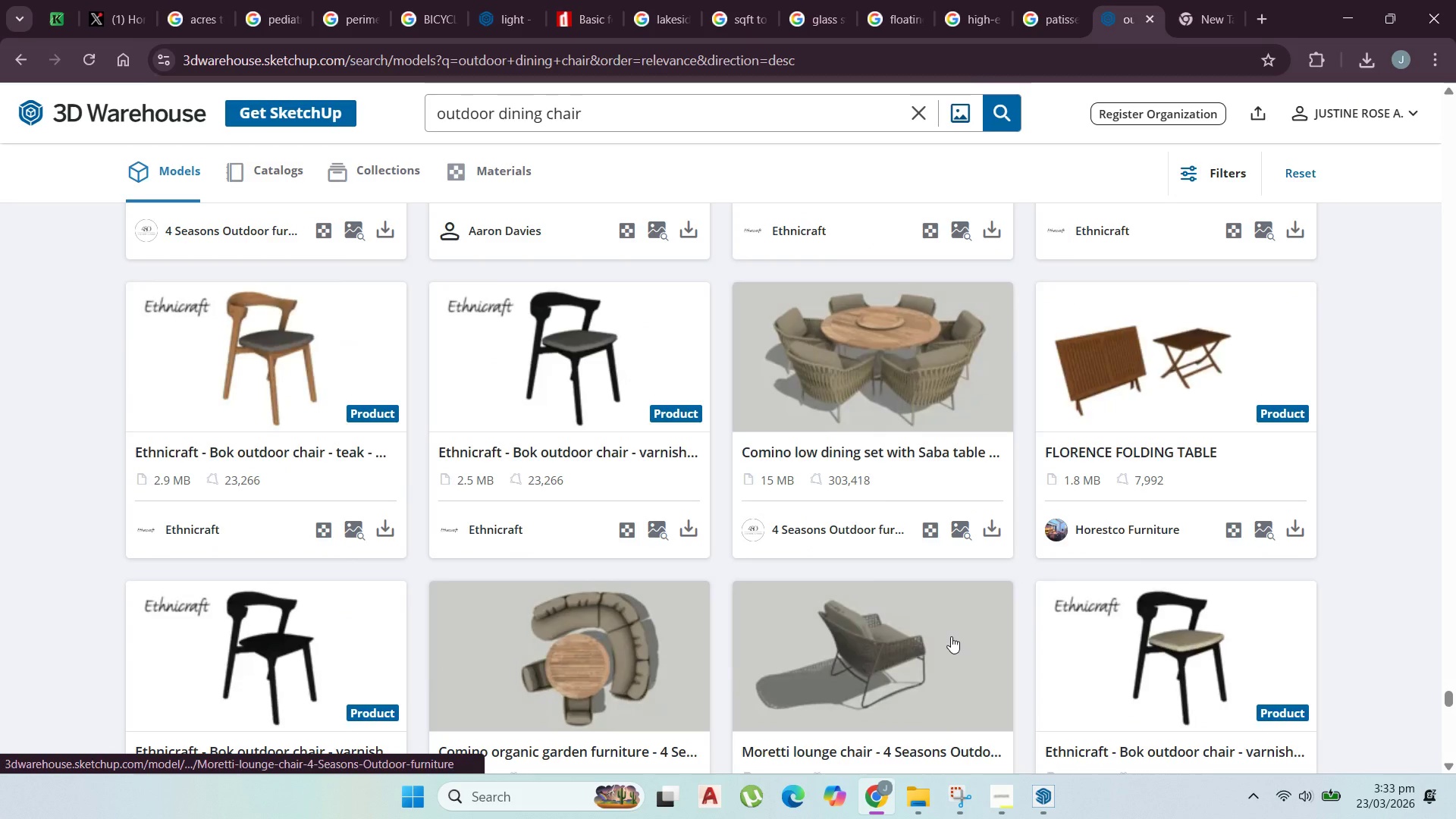 
scroll: coordinate [877, 606], scroll_direction: down, amount: 17.0
 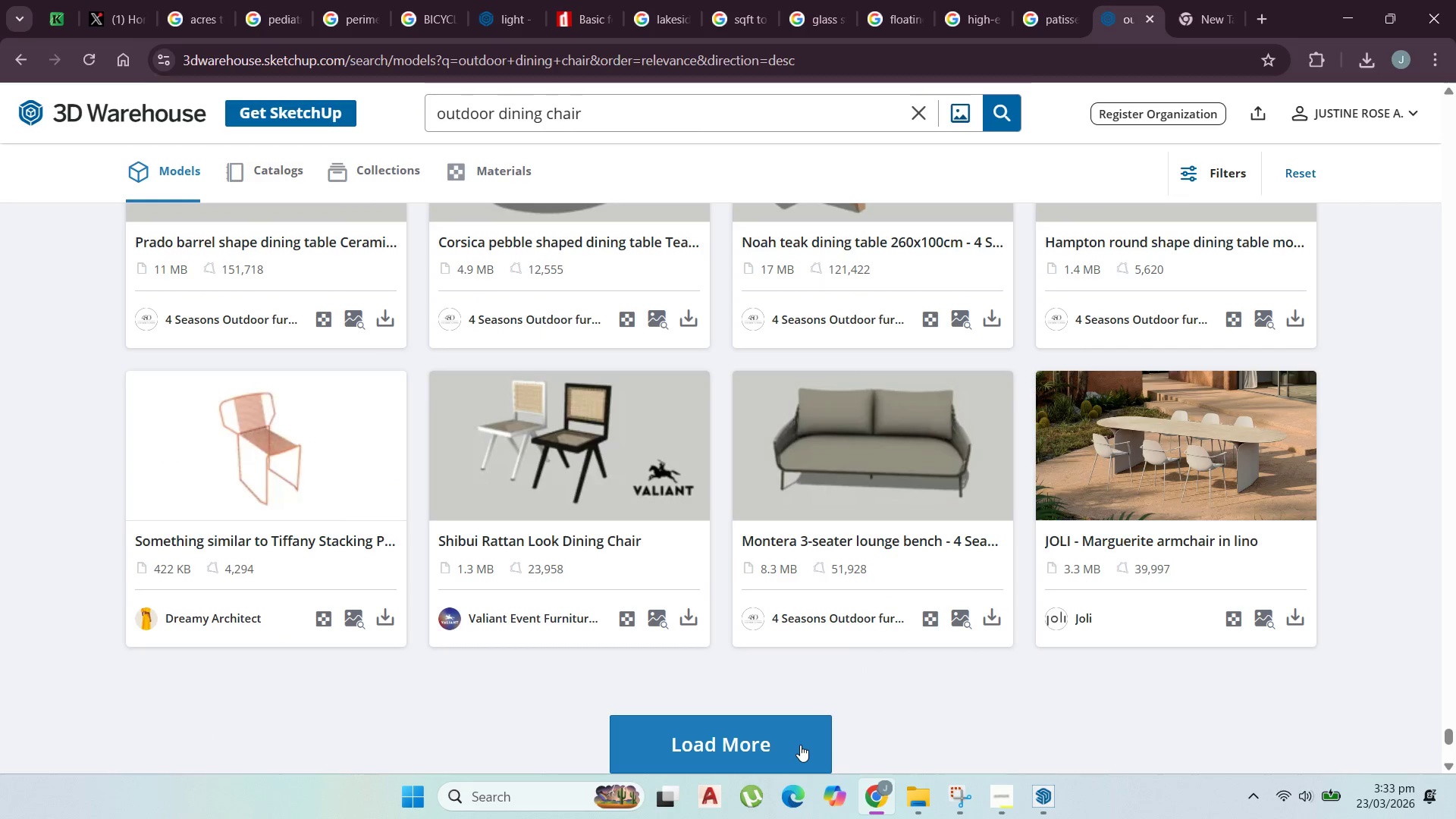 
left_click([799, 745])
 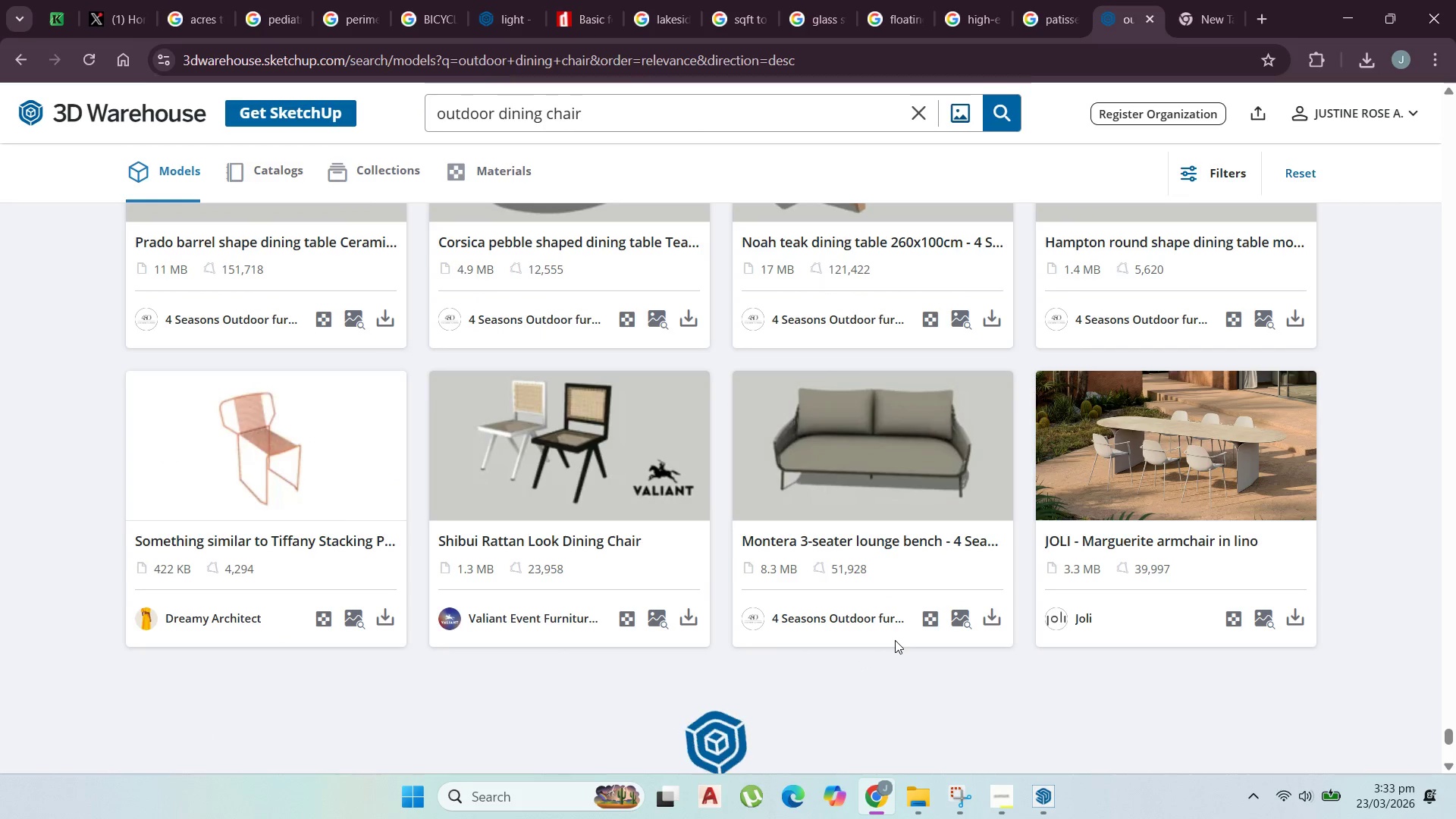 
scroll: coordinate [895, 640], scroll_direction: down, amount: 1.0
 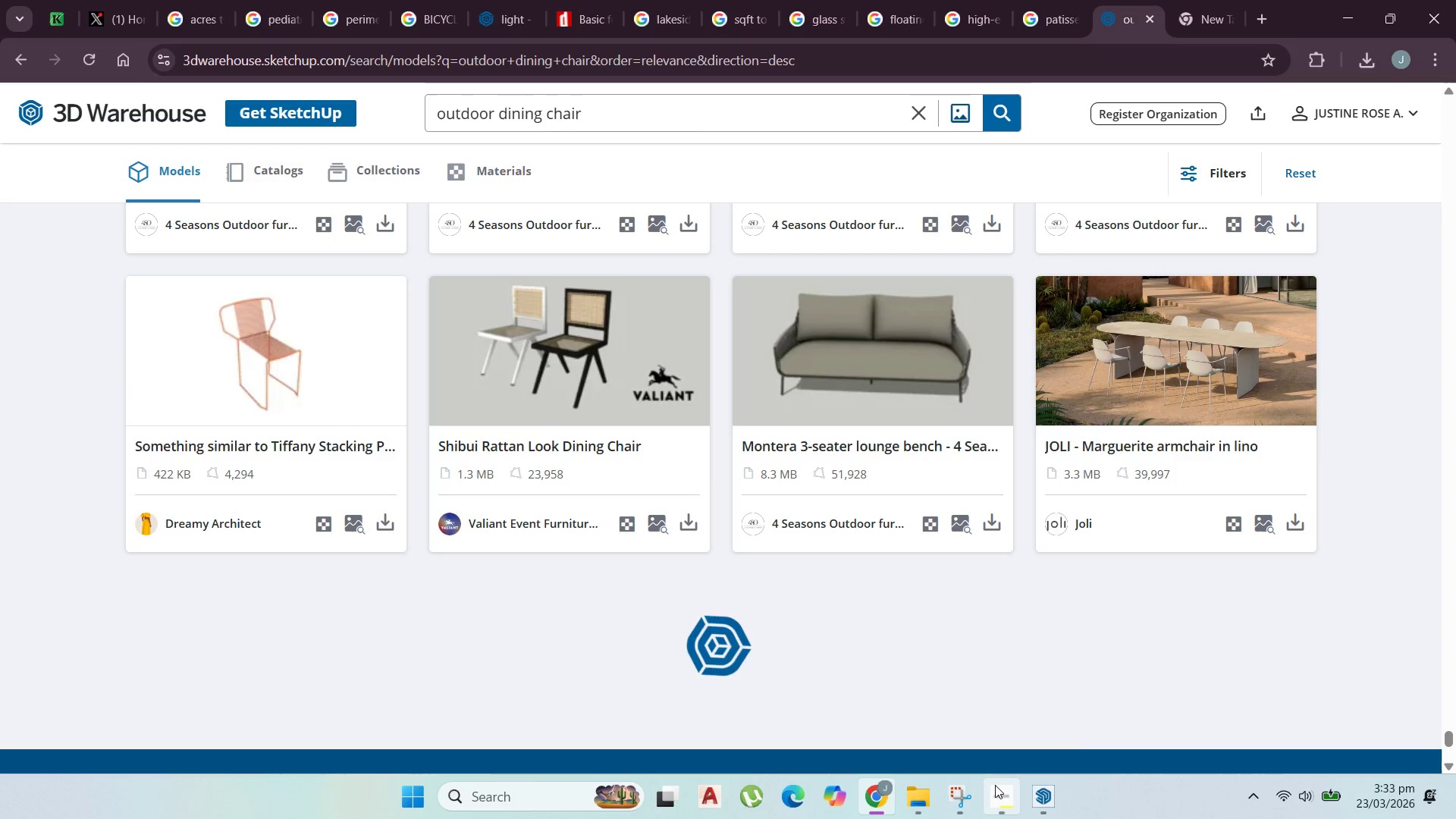 
left_click([995, 786])